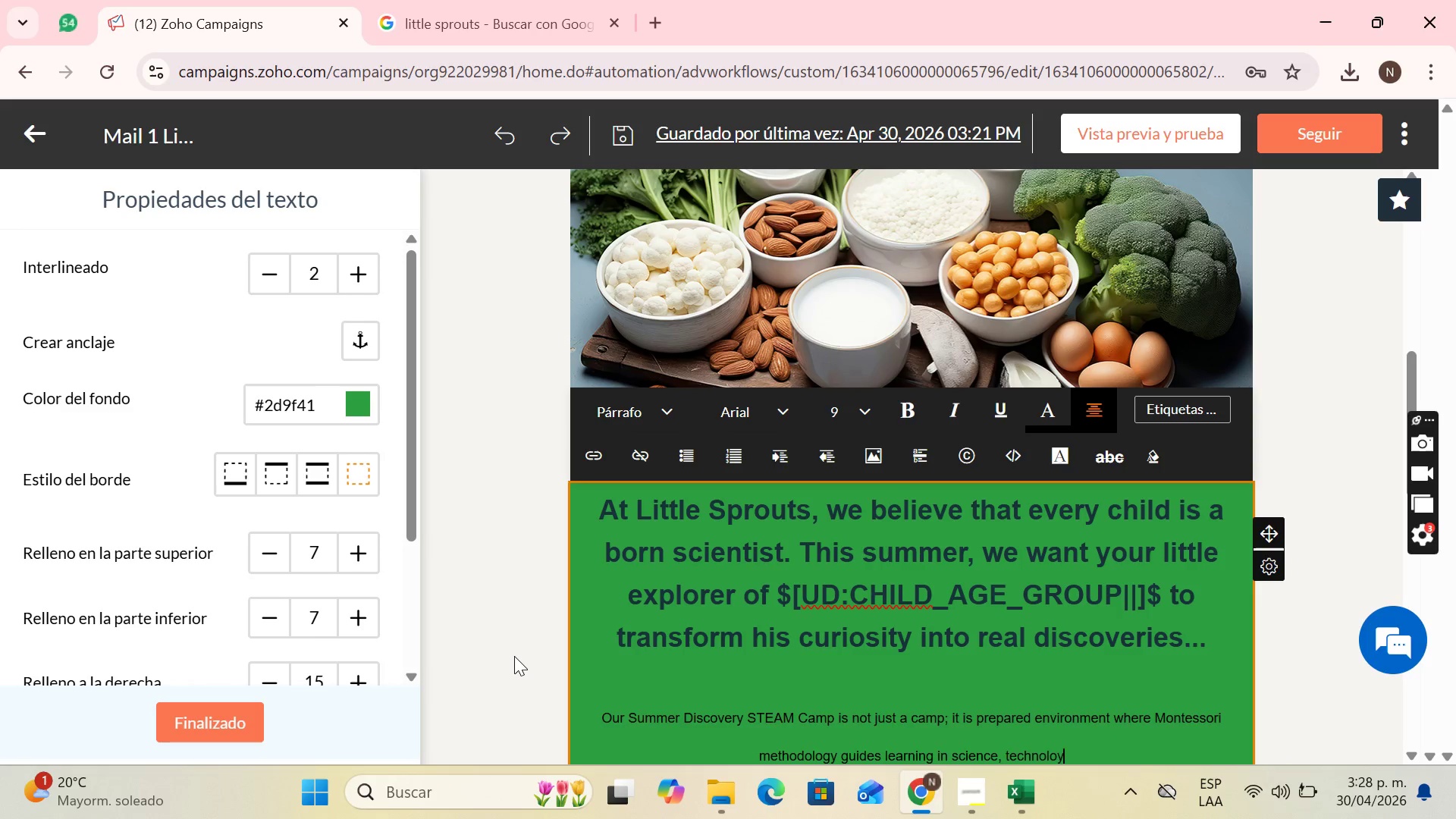 
key(Backspace)
type(gy )
key(Backspace)
type(, engineering, arts)
 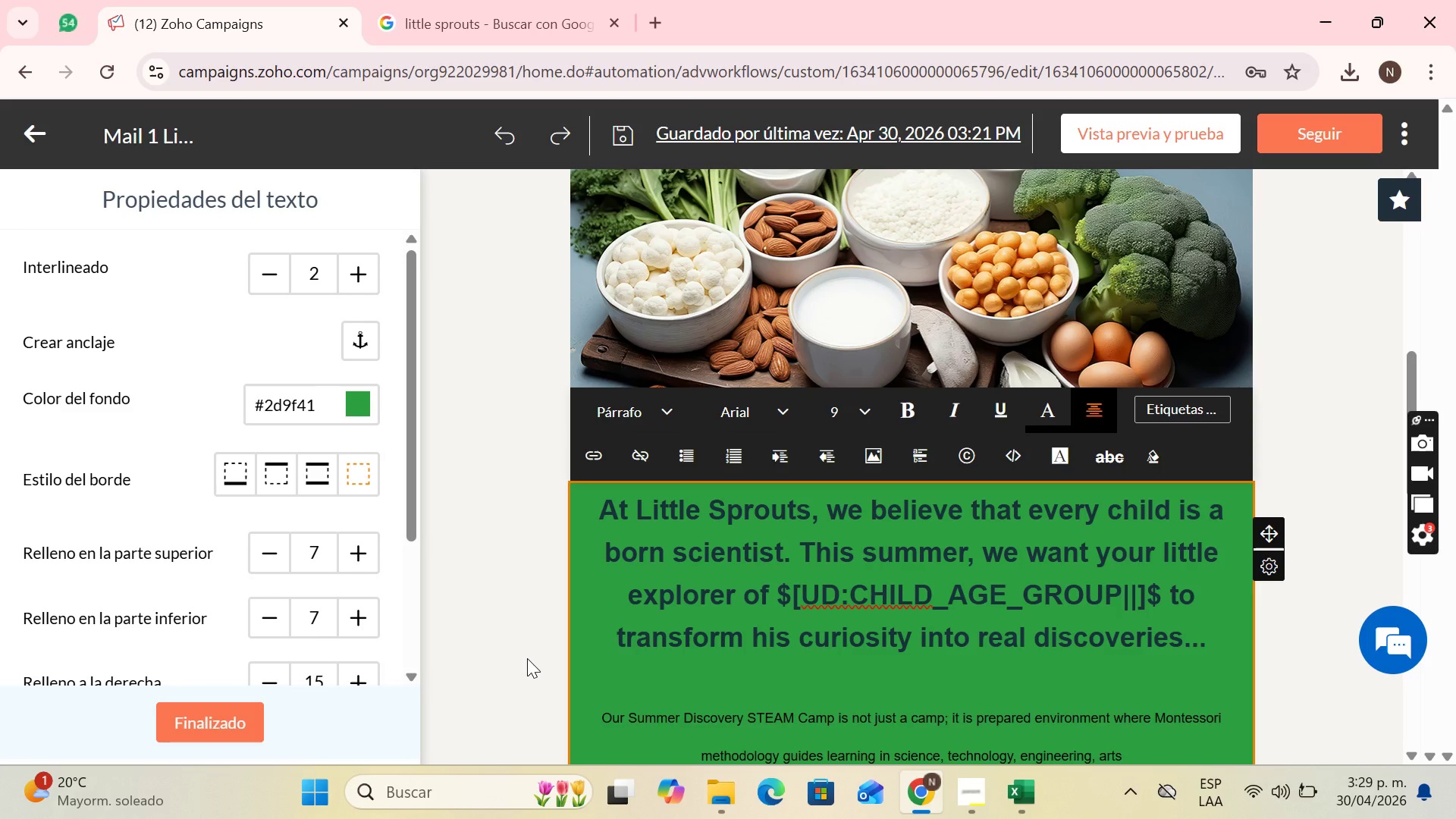 
type( and mar)
key(Backspace)
type(thematic )
key(Backspace)
type(s)
 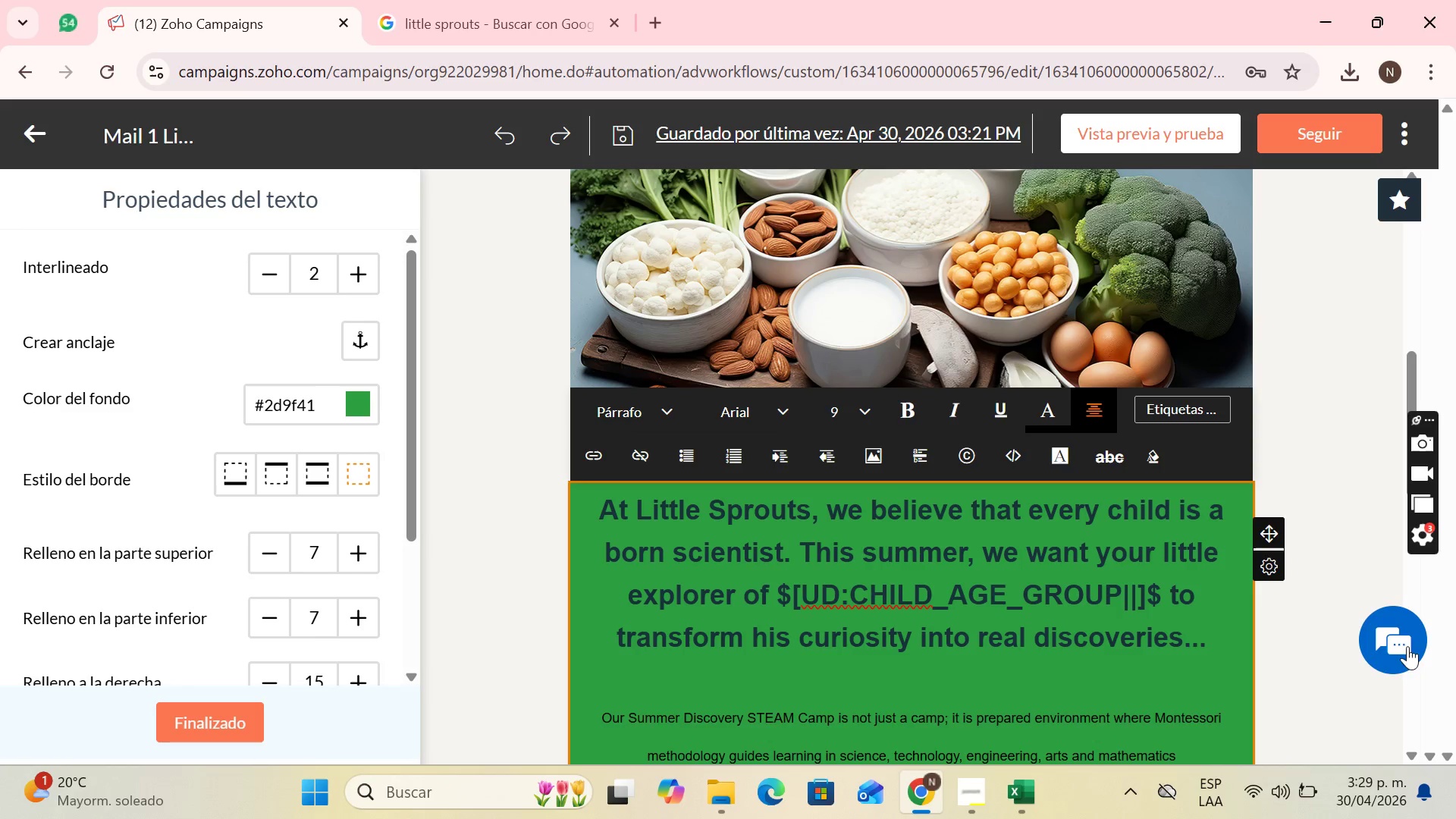 
scroll: coordinate [1056, 525], scroll_direction: down, amount: 4.0
 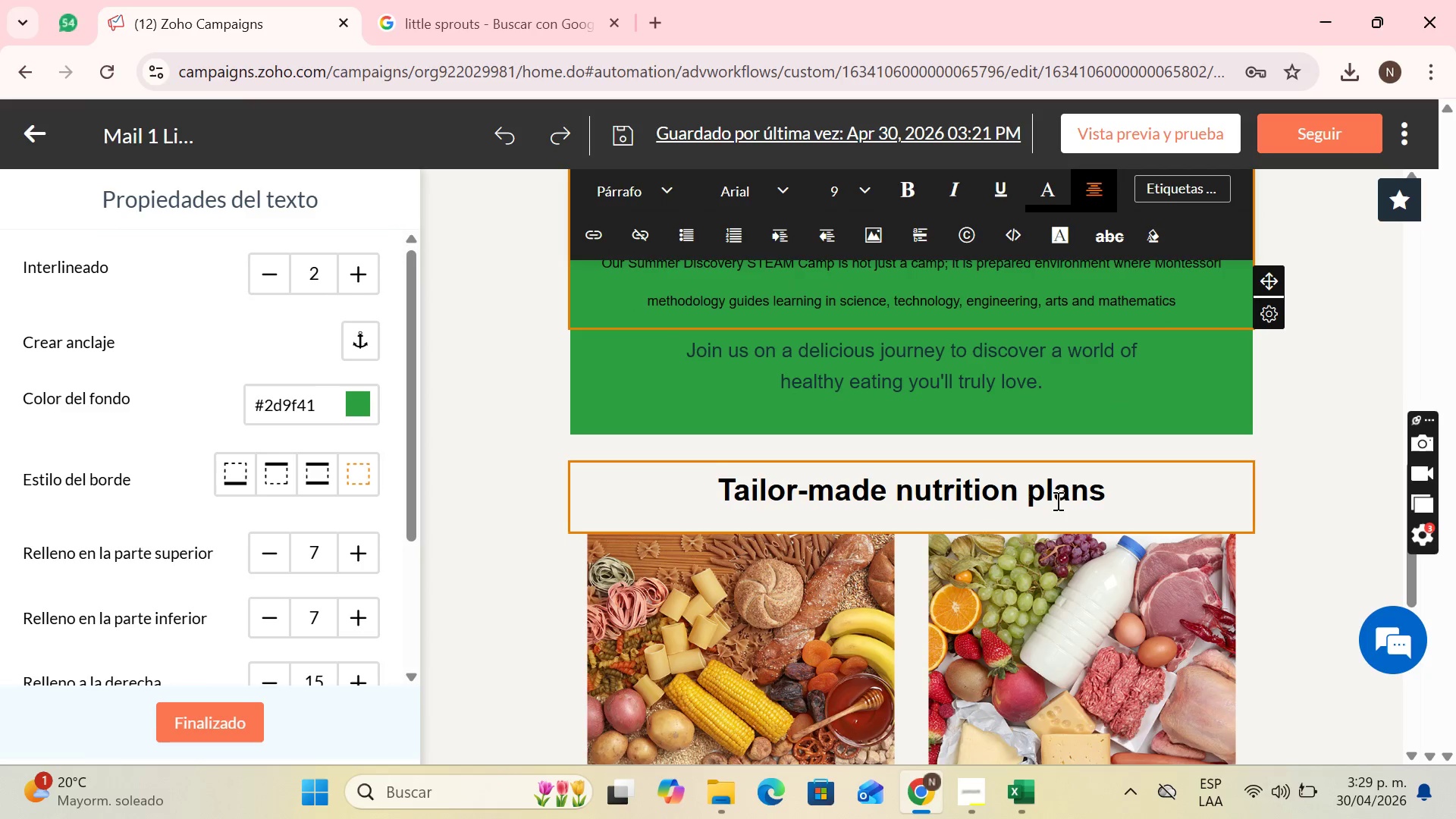 
scroll: coordinate [1059, 497], scroll_direction: up, amount: 1.0
 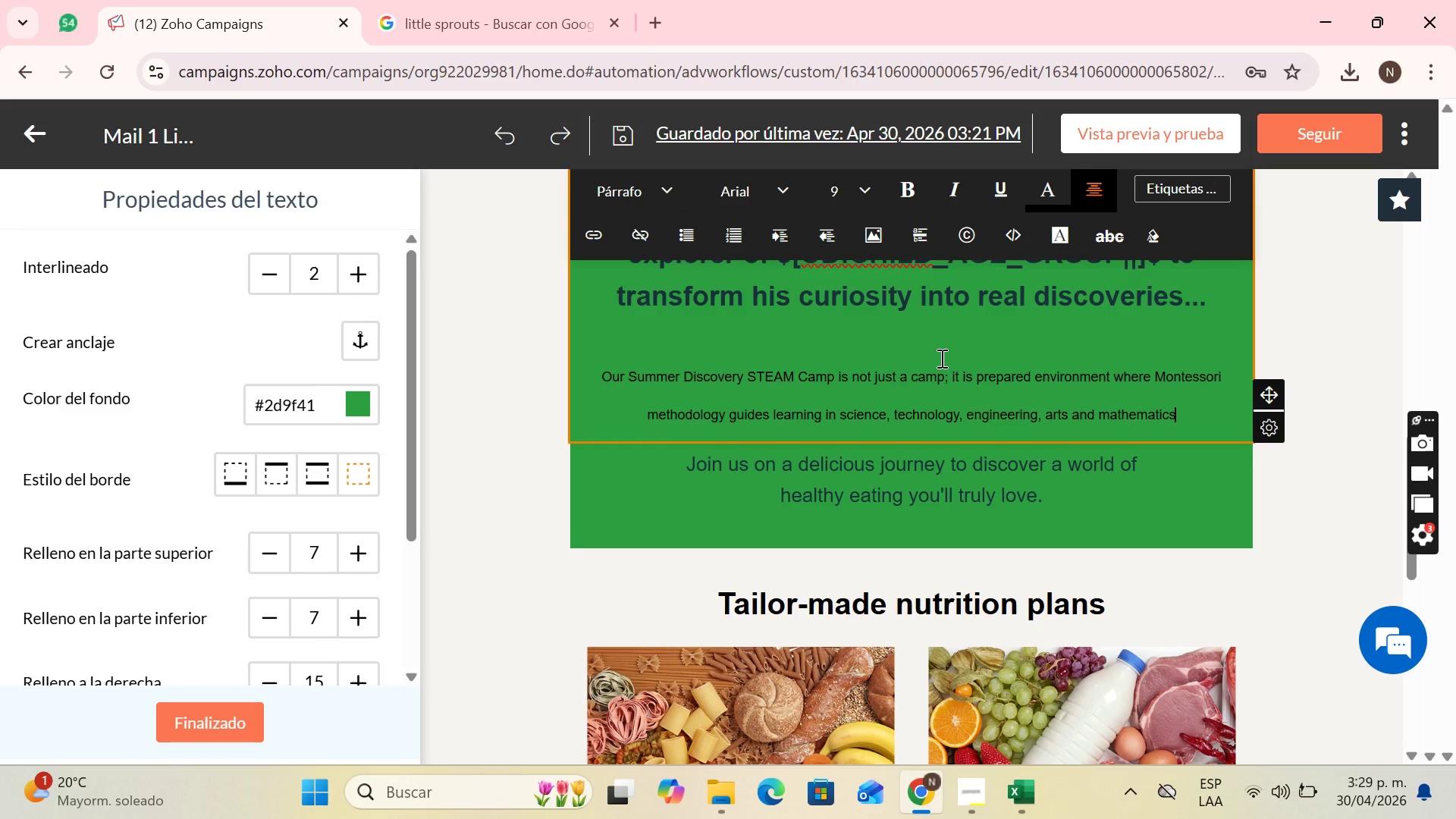 
wait(17.59)
 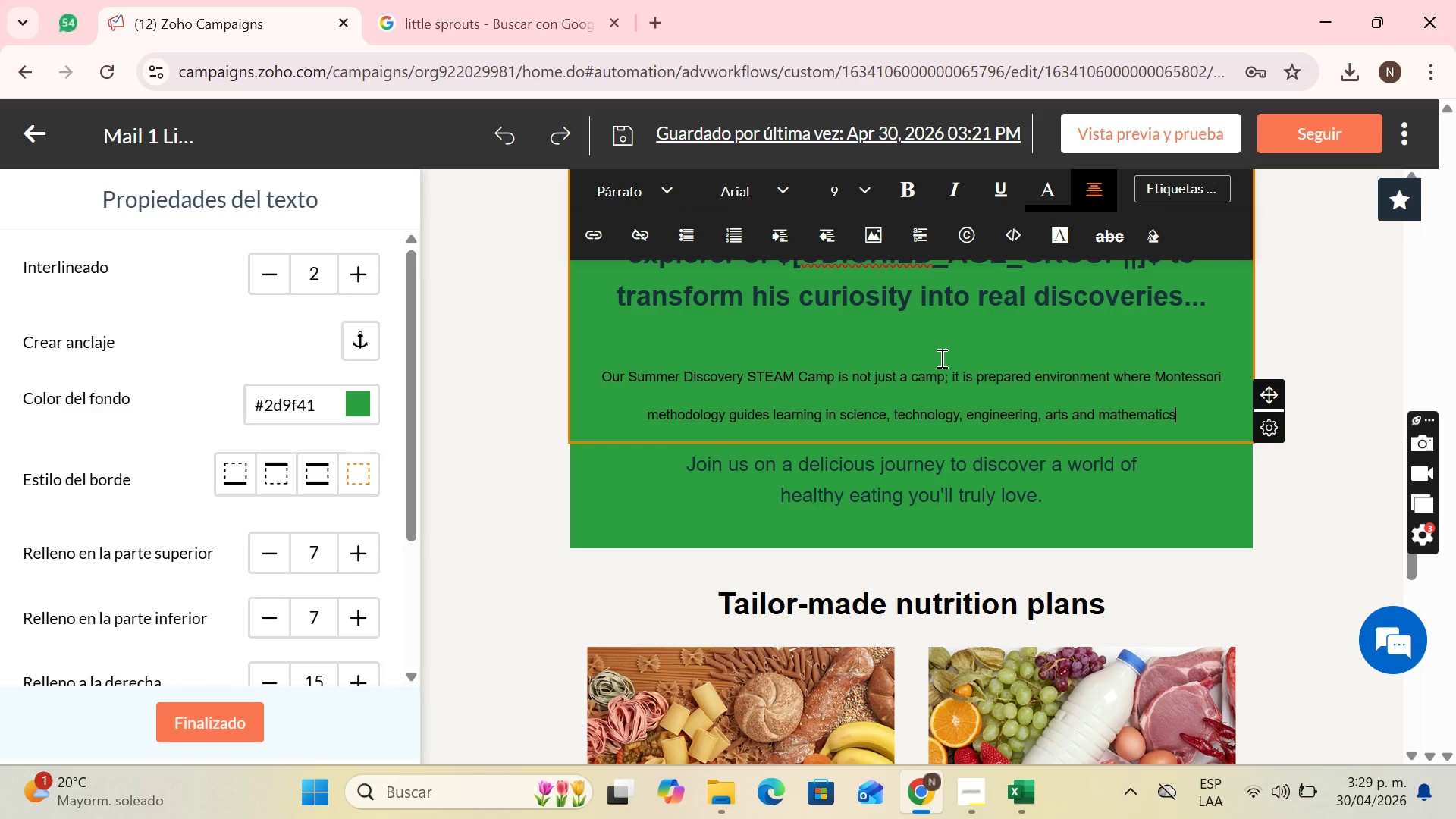 
scroll: coordinate [981, 484], scroll_direction: none, amount: 0.0
 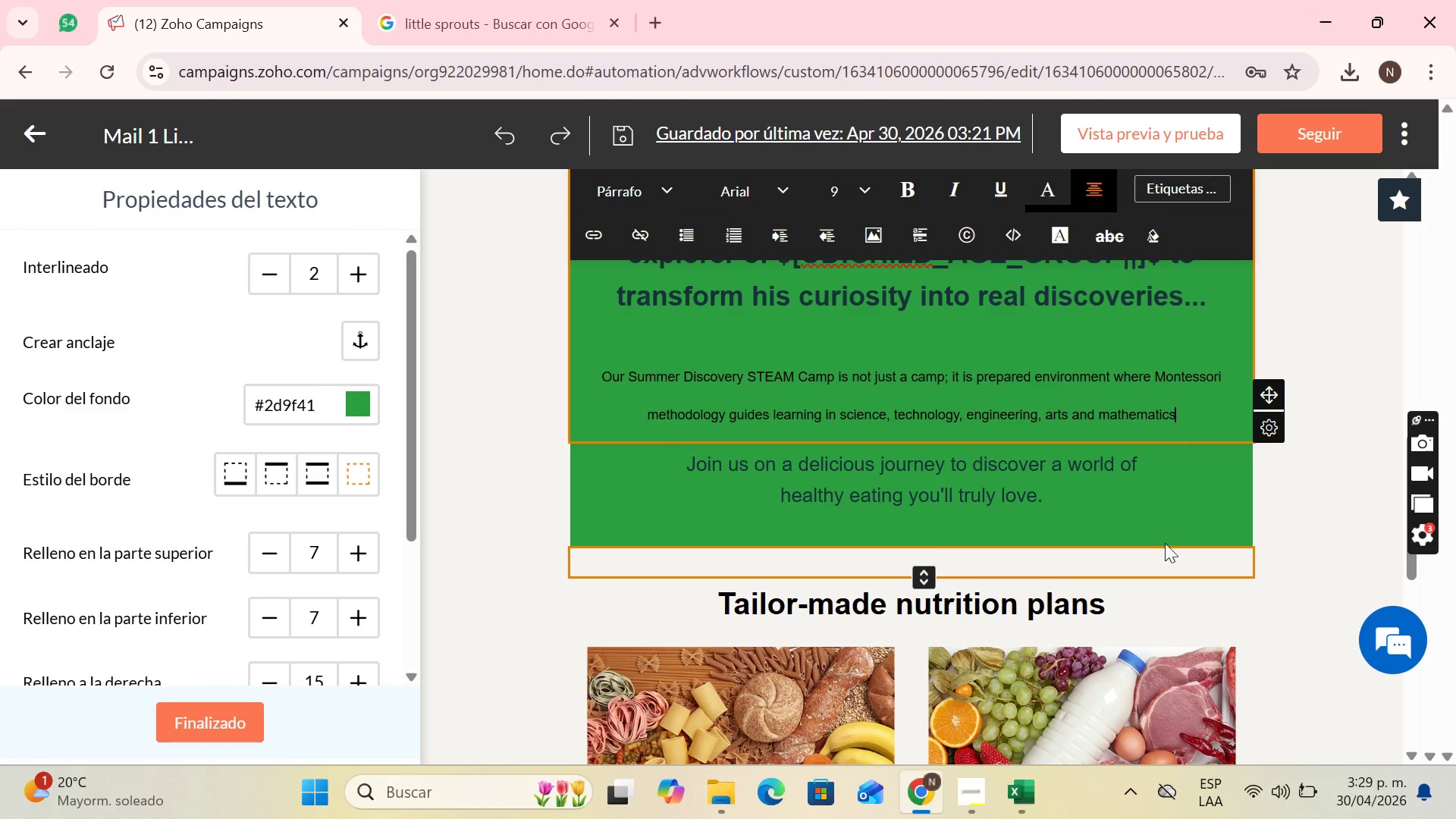 
scroll: coordinate [1106, 530], scroll_direction: down, amount: 3.0
 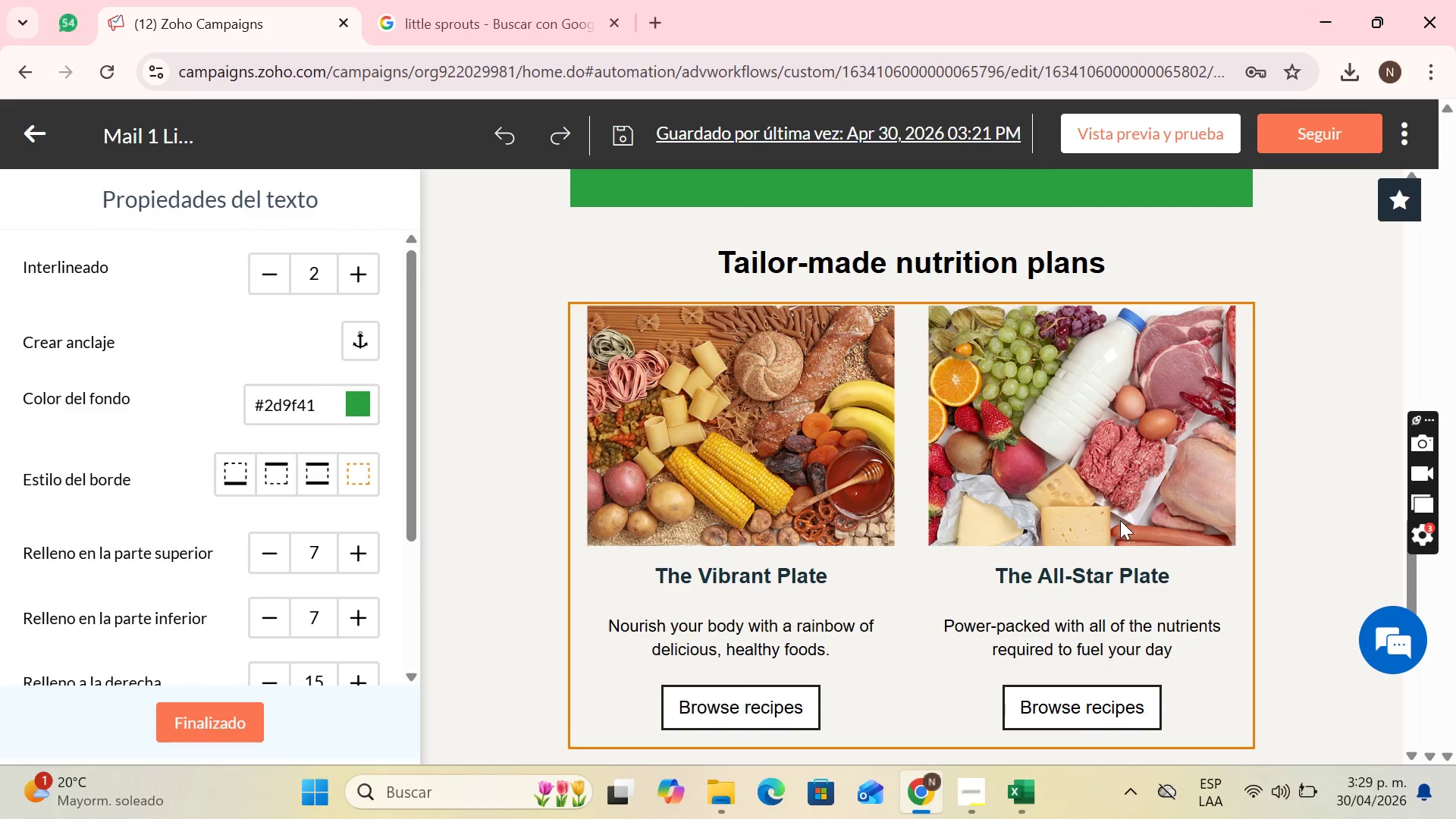 
scroll: coordinate [1148, 354], scroll_direction: up, amount: 3.0
 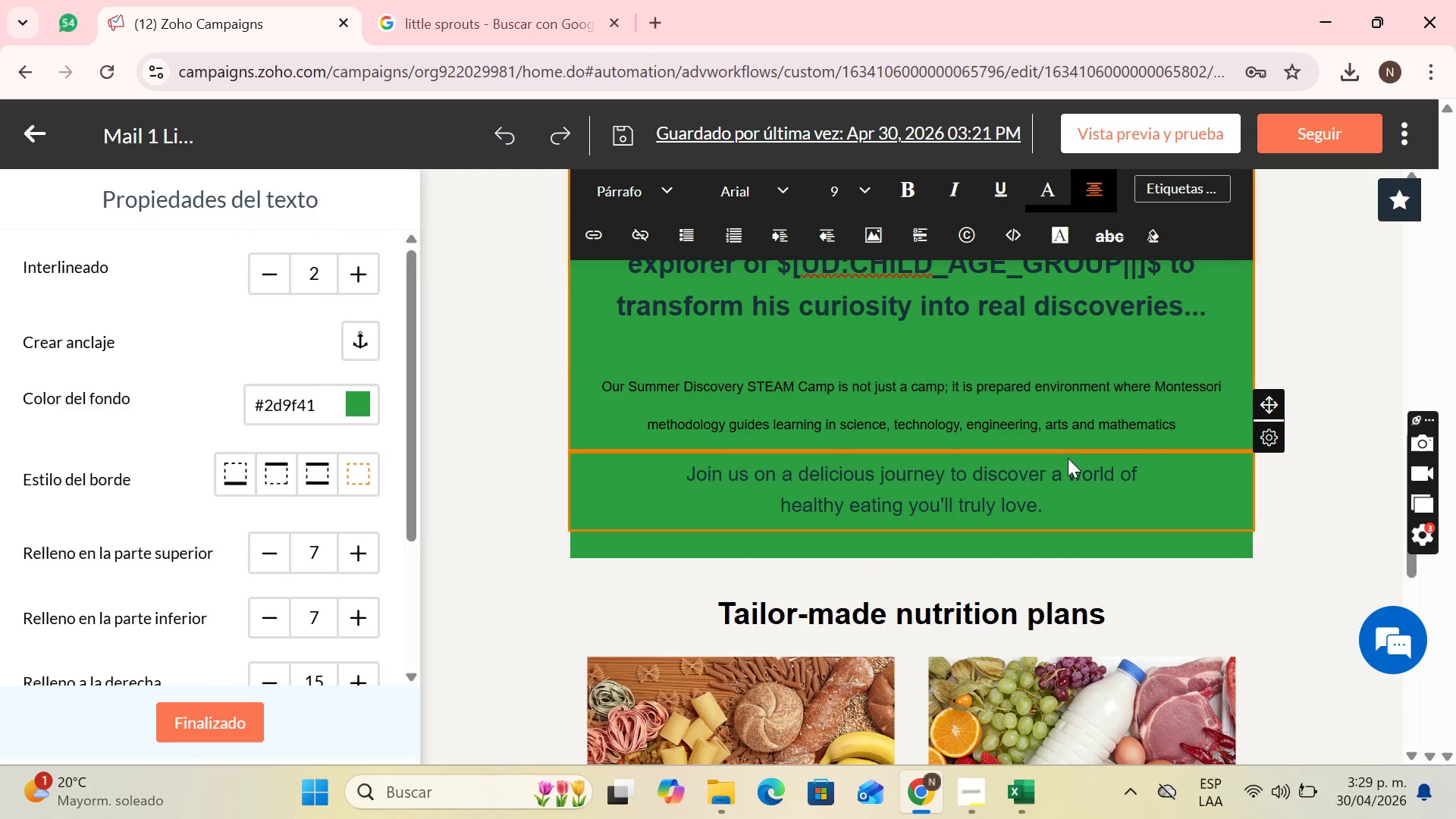 
mouse_move([1264, 433])
 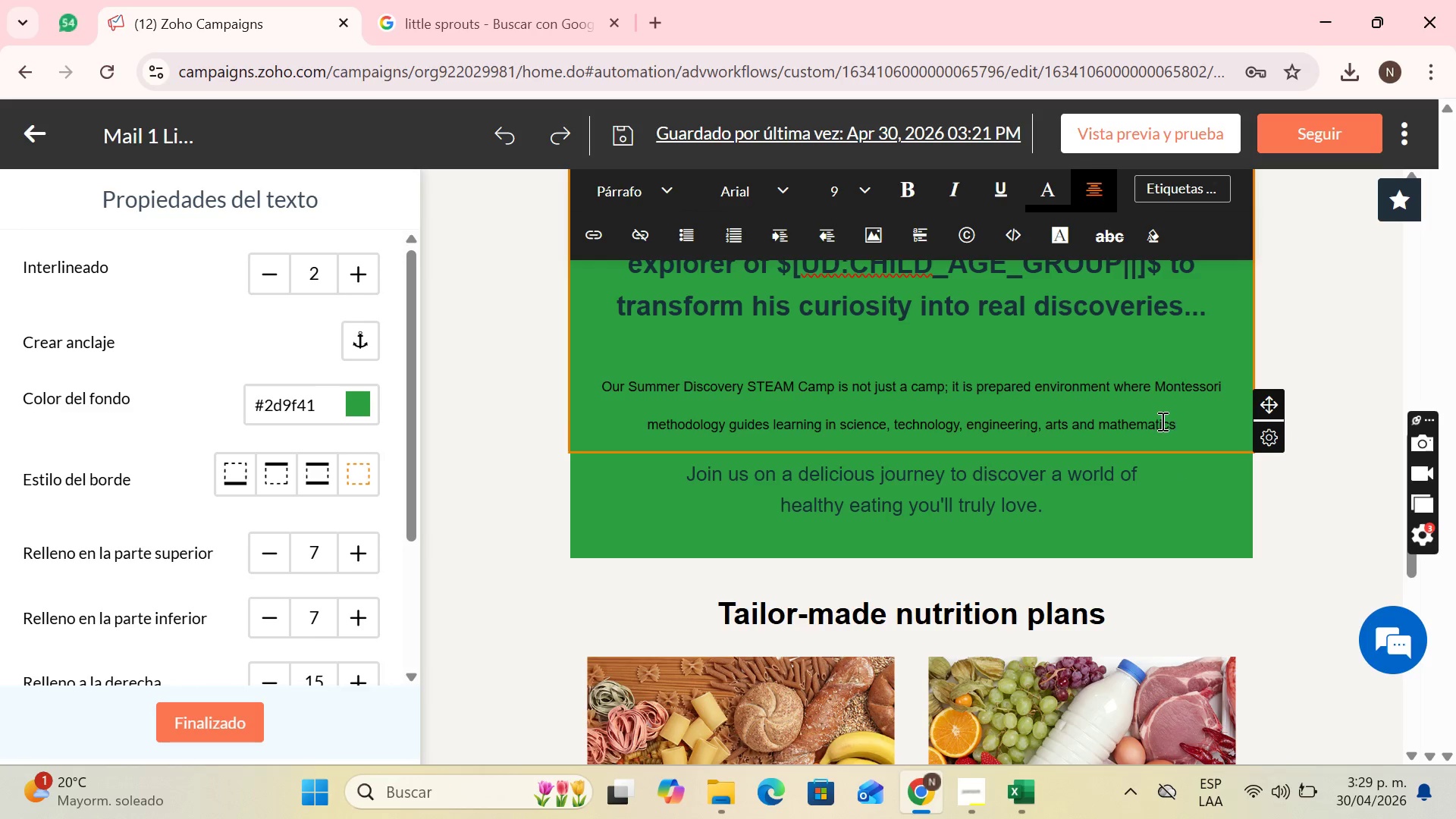 
key(Enter)
 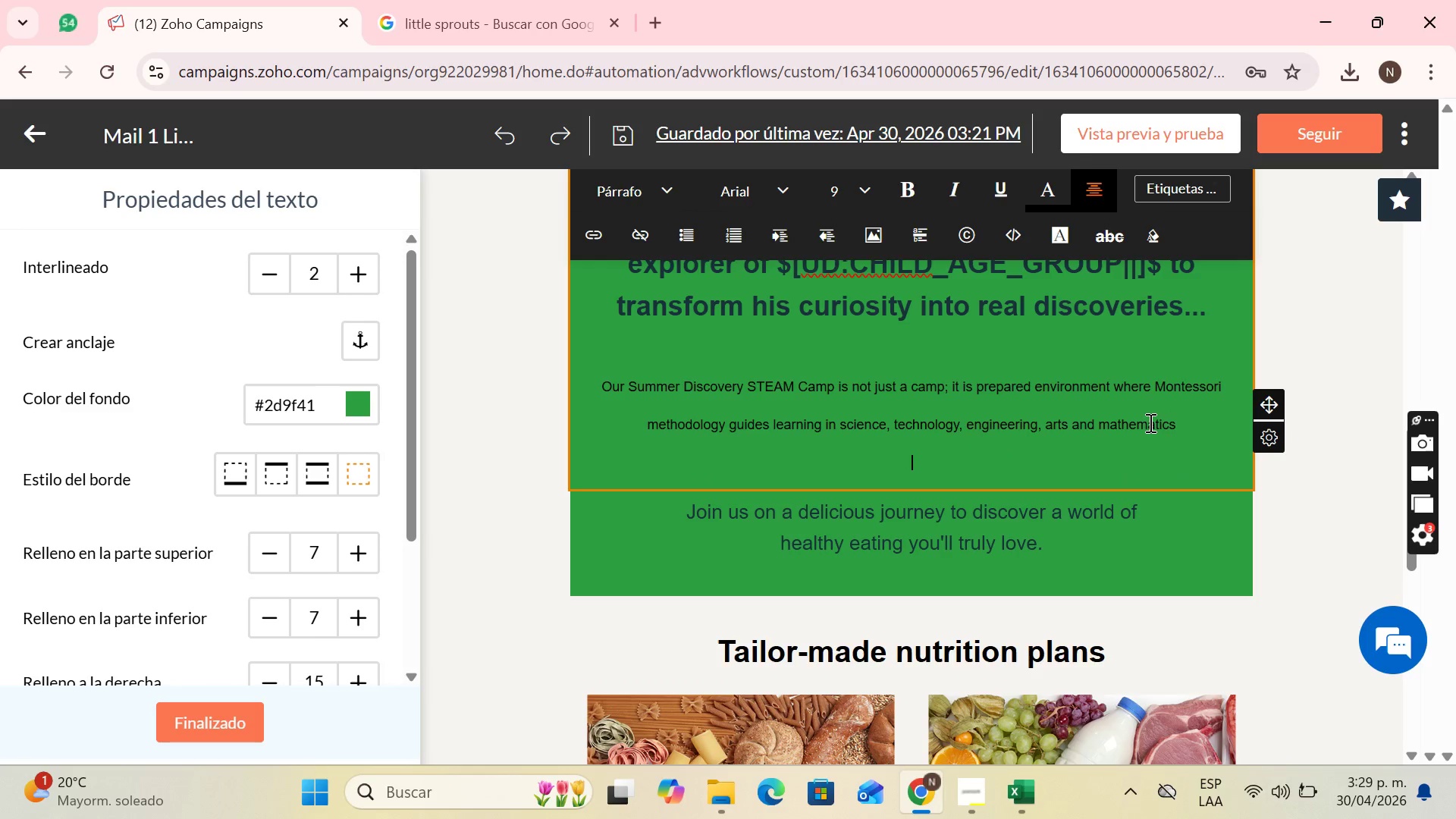 
wait(6.03)
 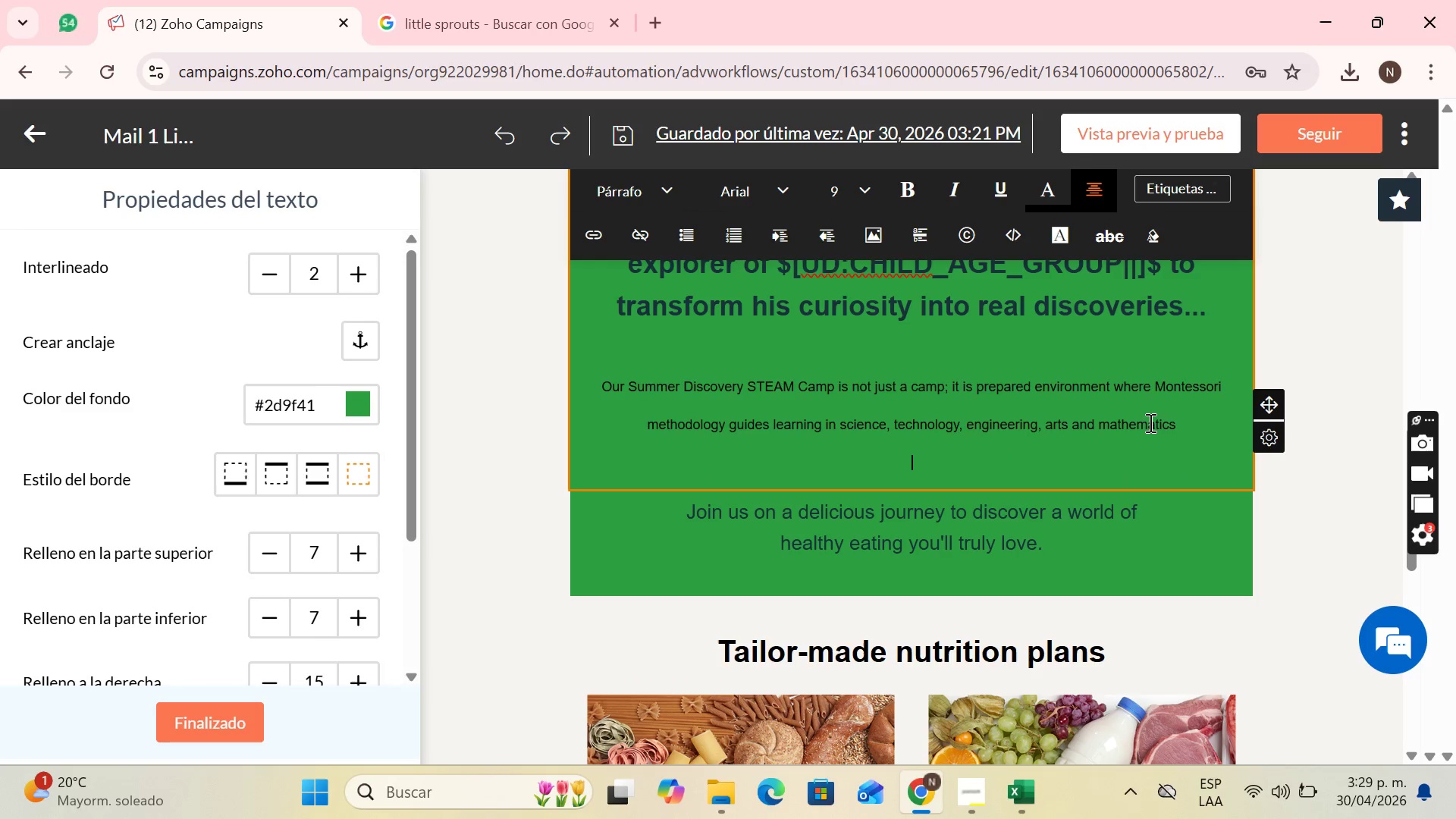 
key(Enter)
 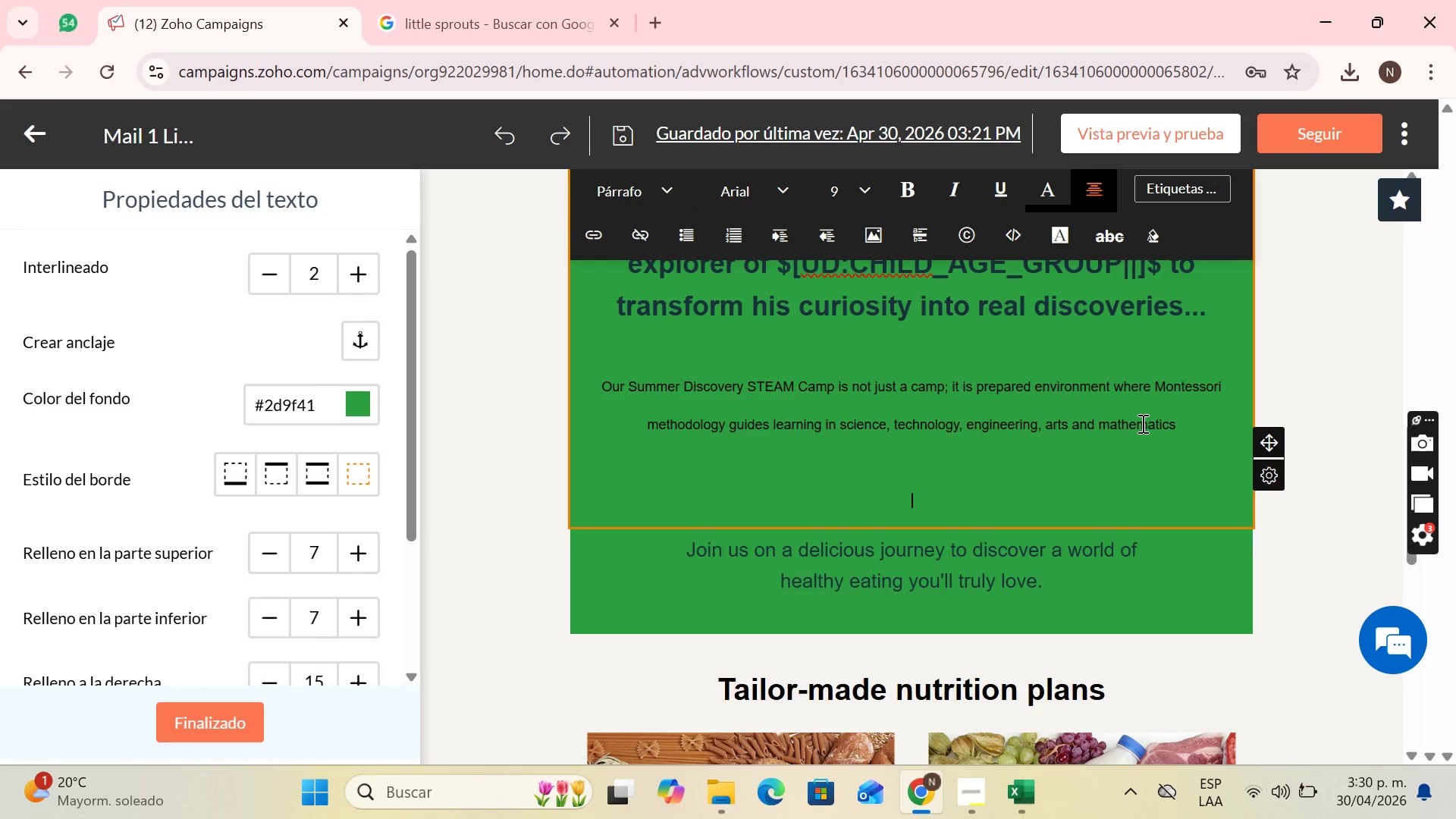 
wait(13.88)
 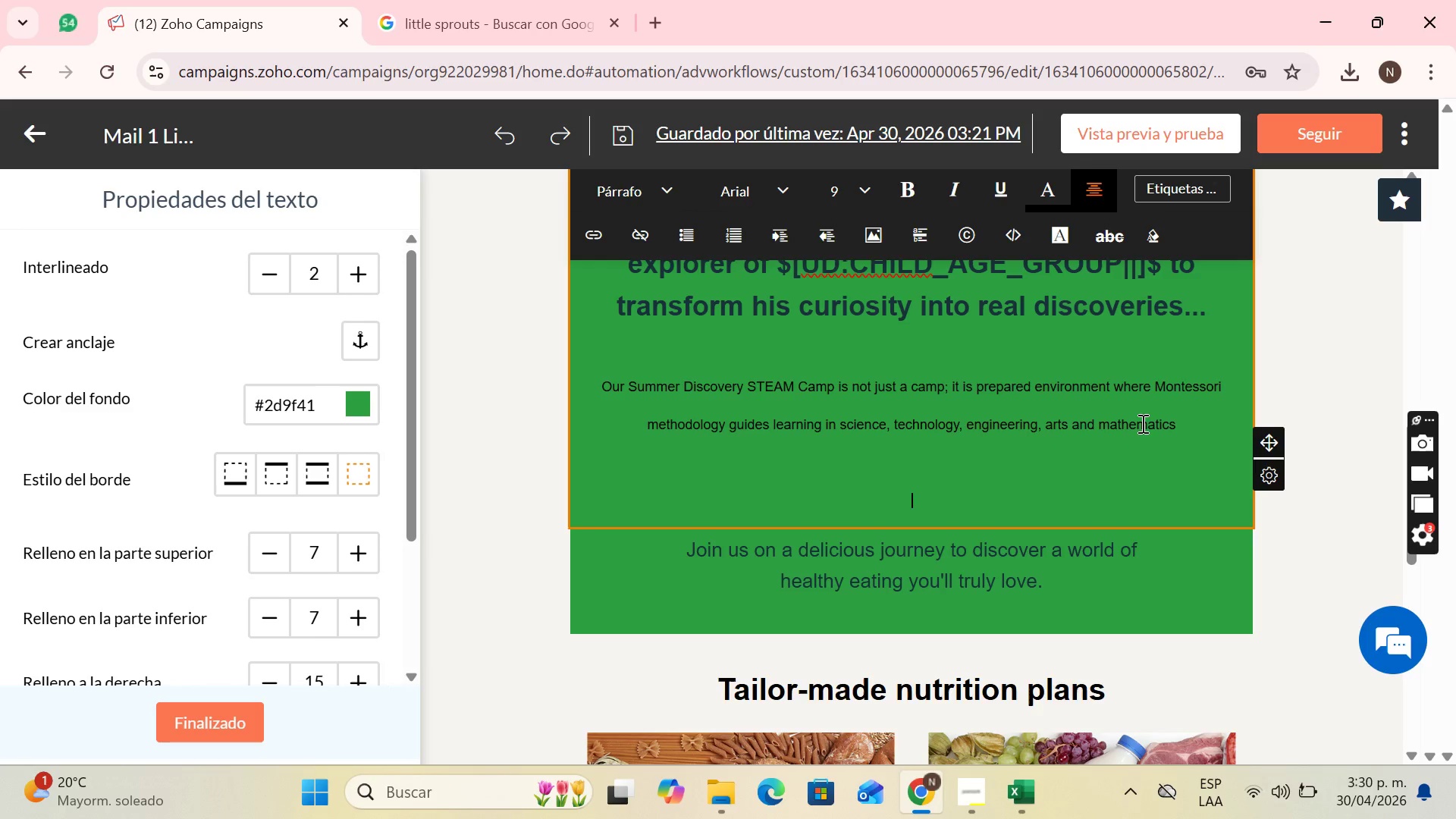 
left_click([1108, 200])
 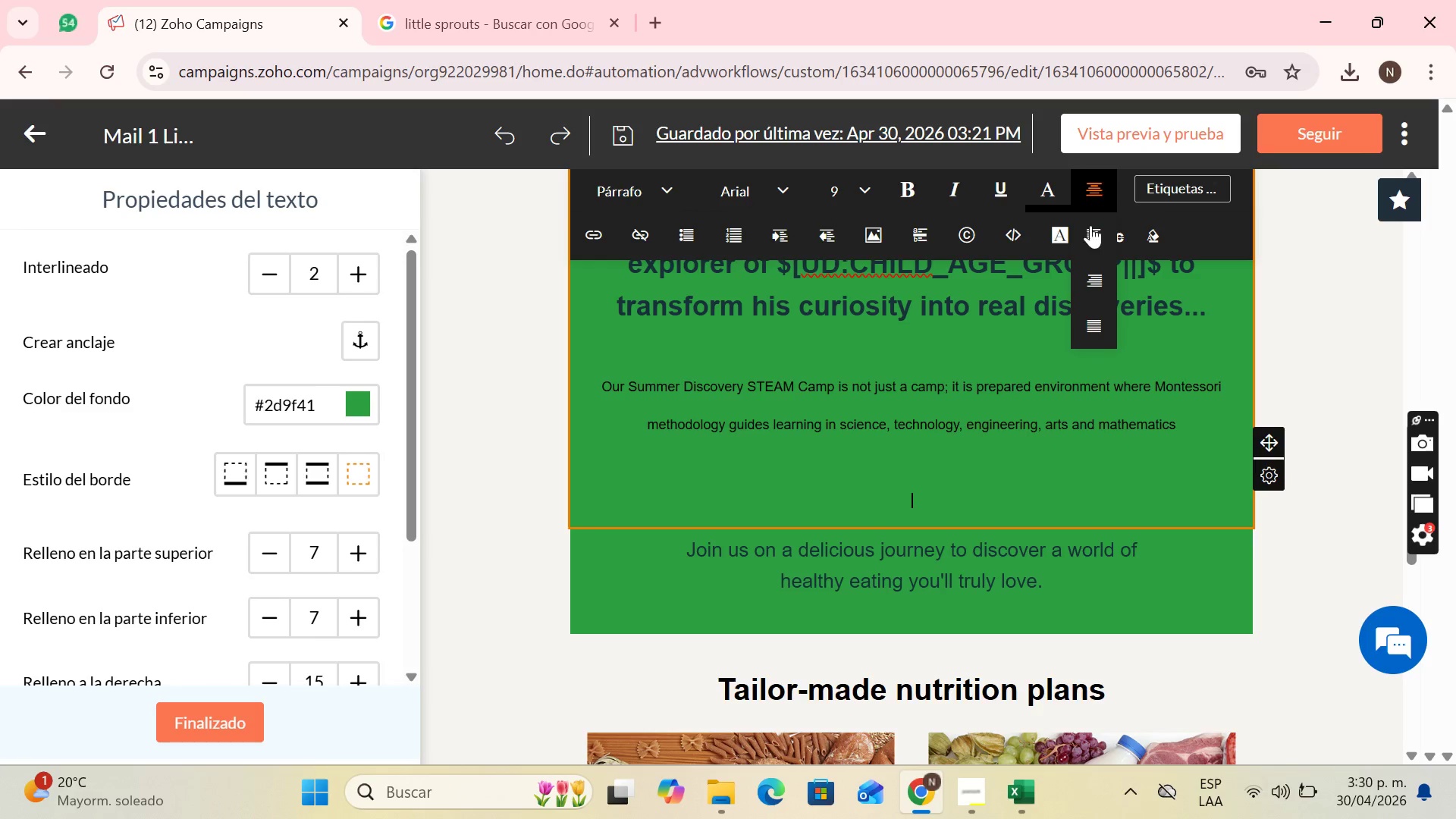 
left_click([1086, 241])
 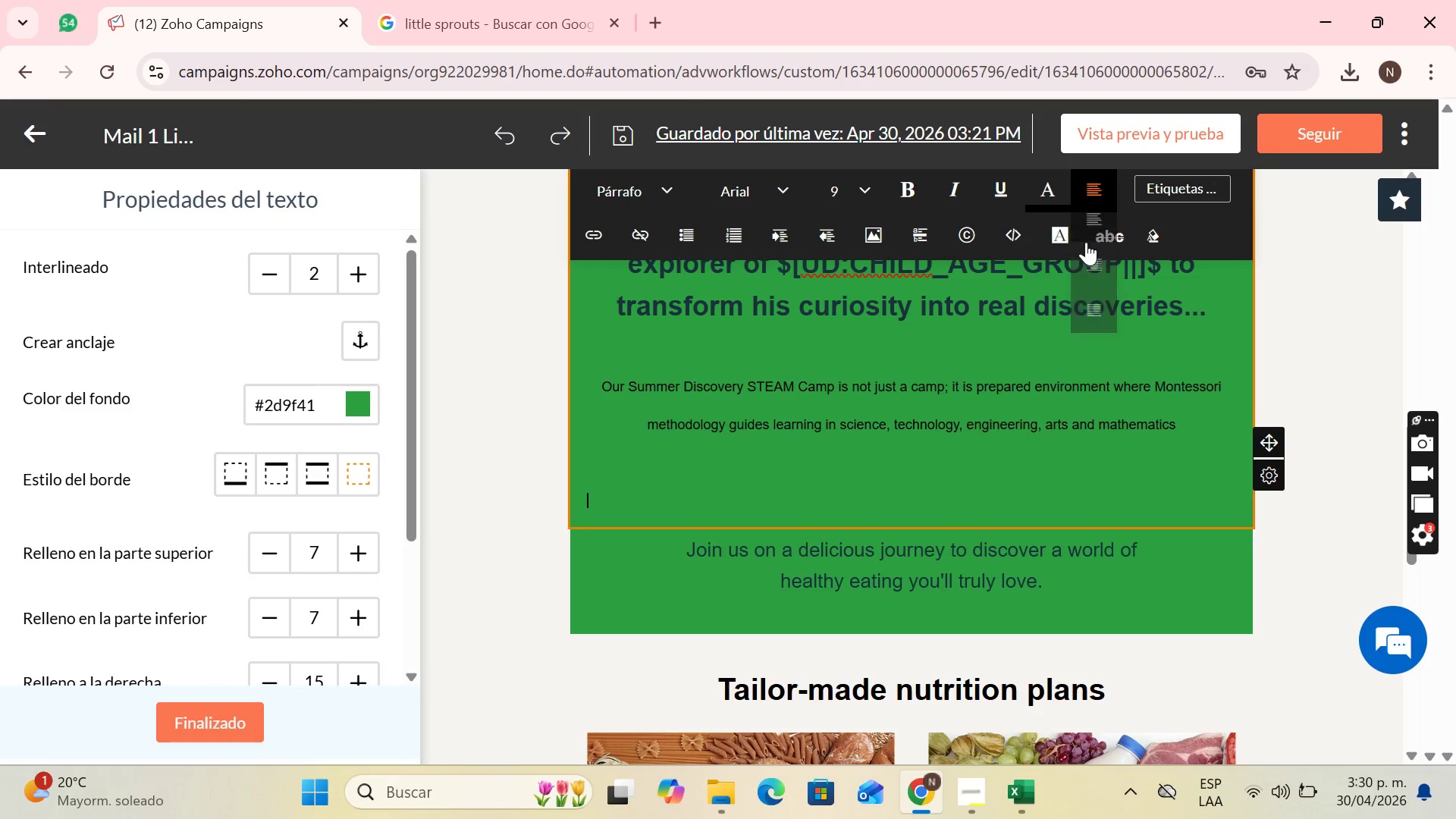 
type(The Most Important>)
 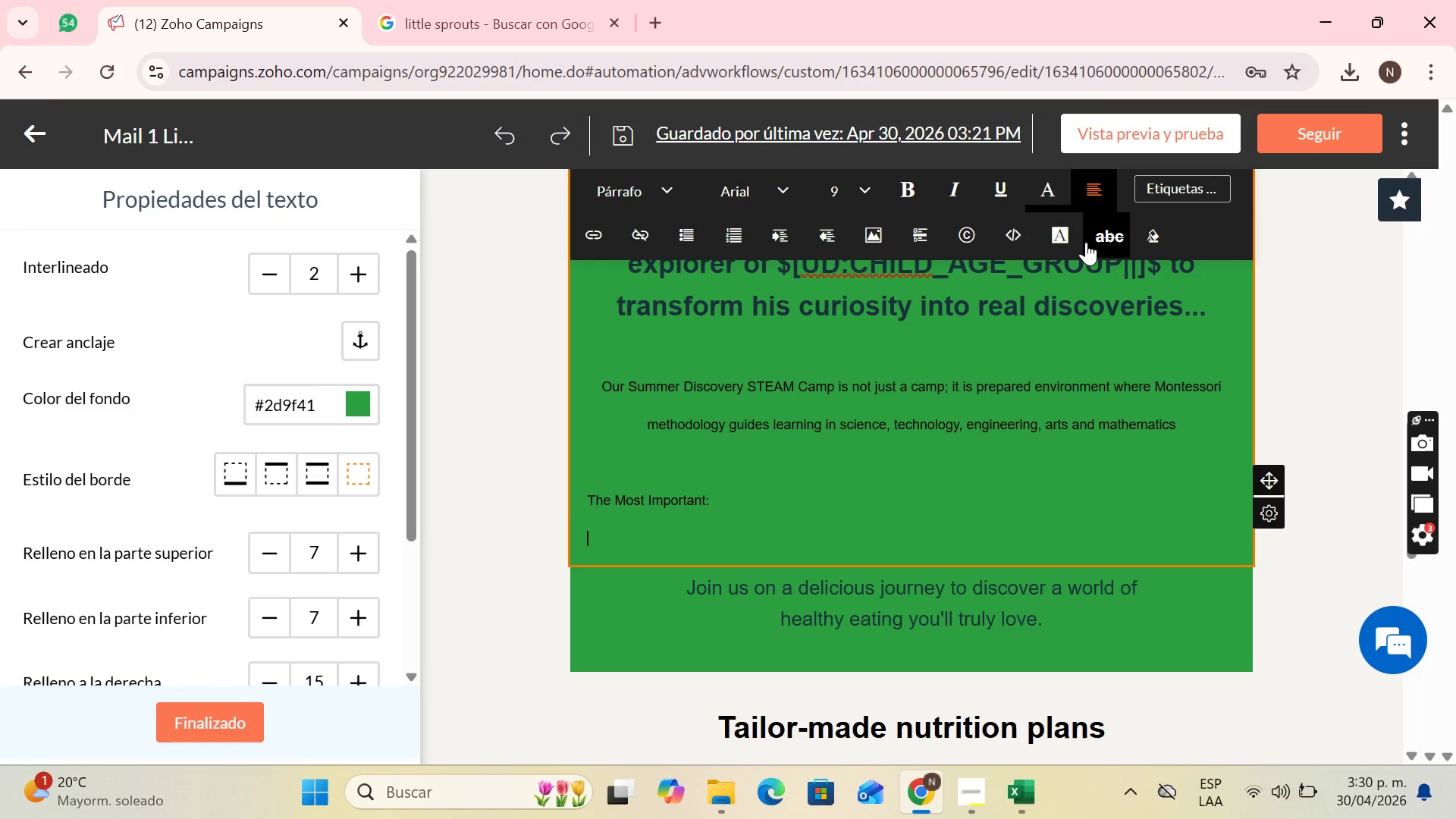 
key(Enter)
 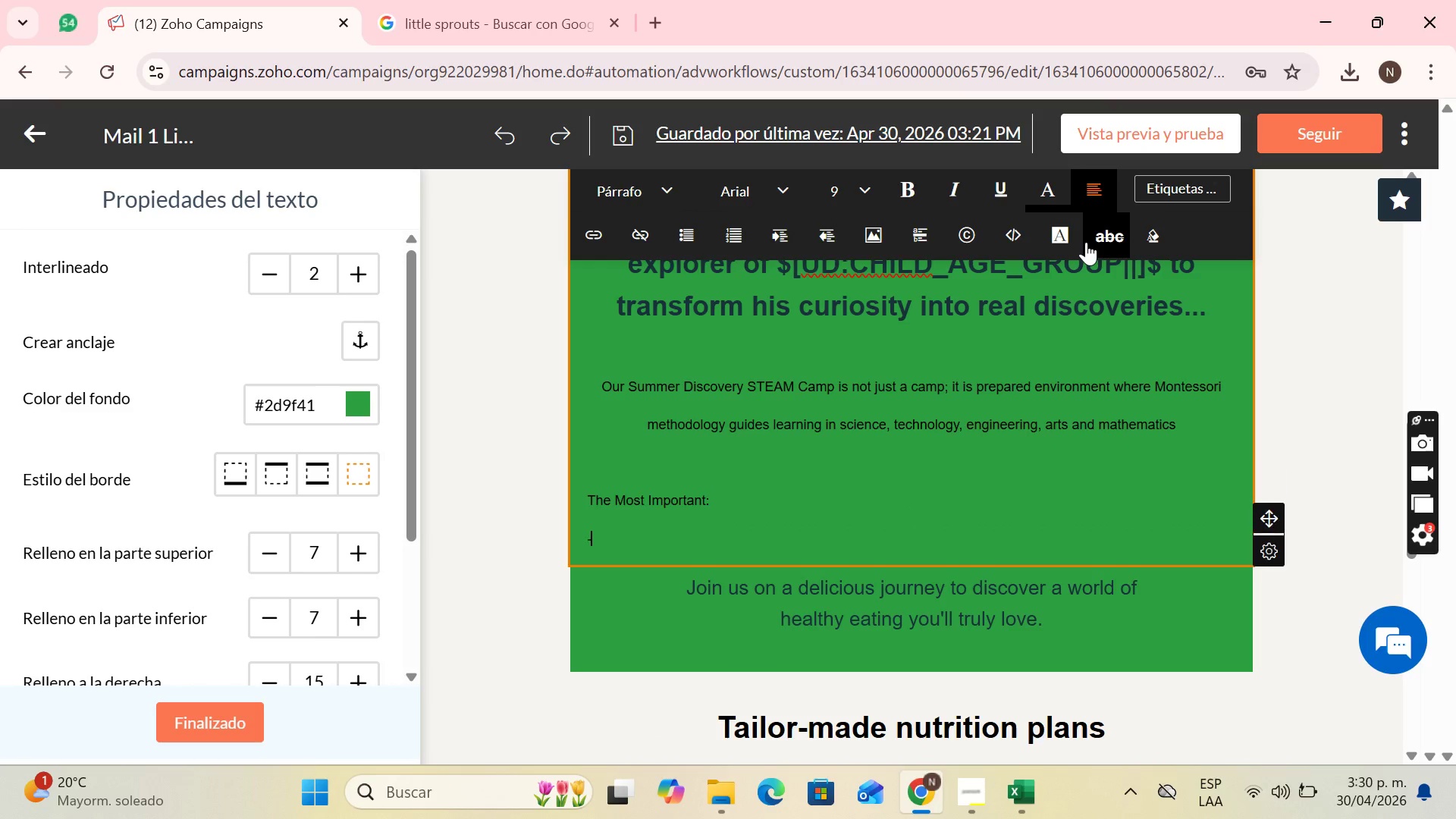 
key(Minus)
 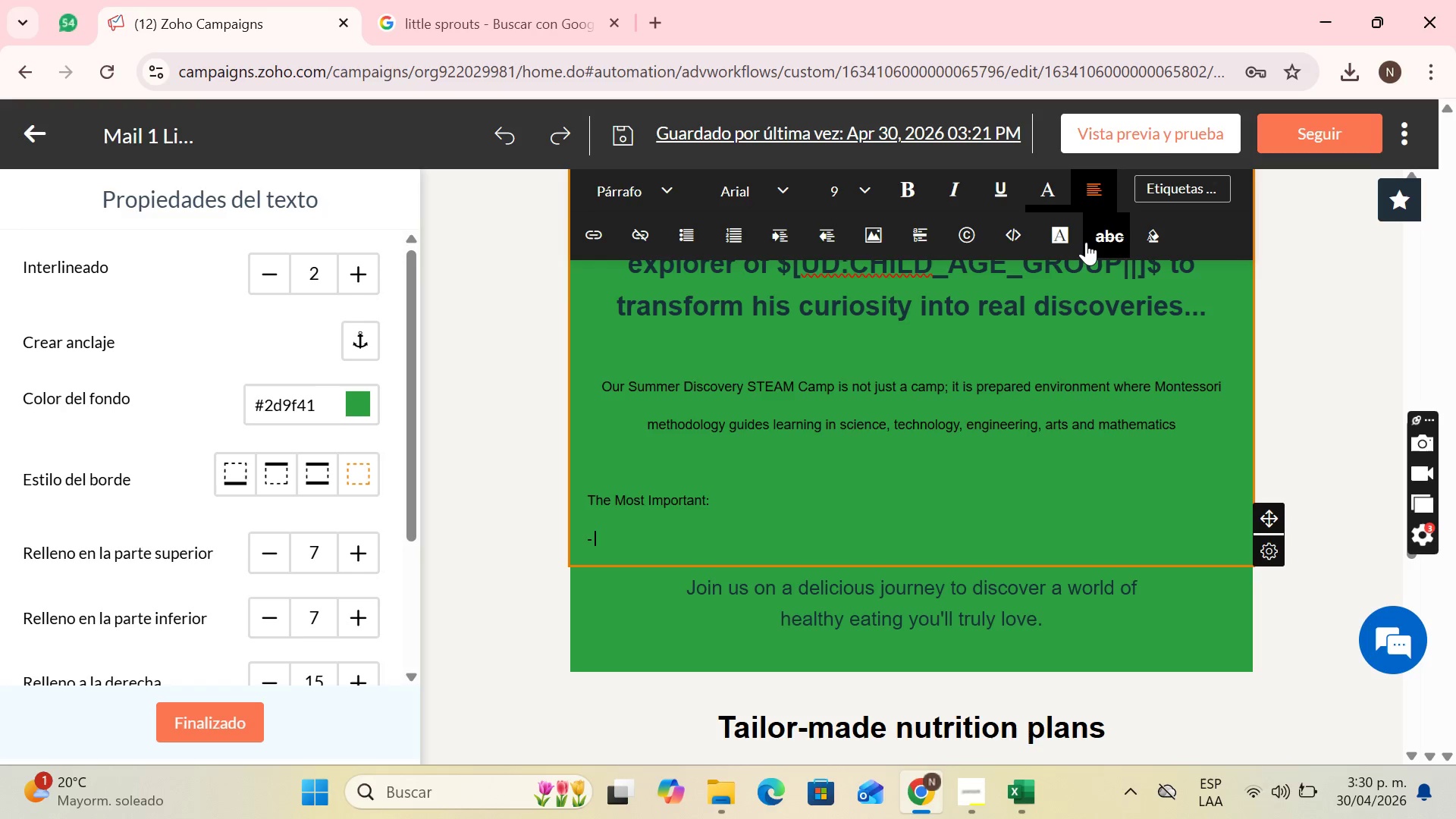 
key(Space)
 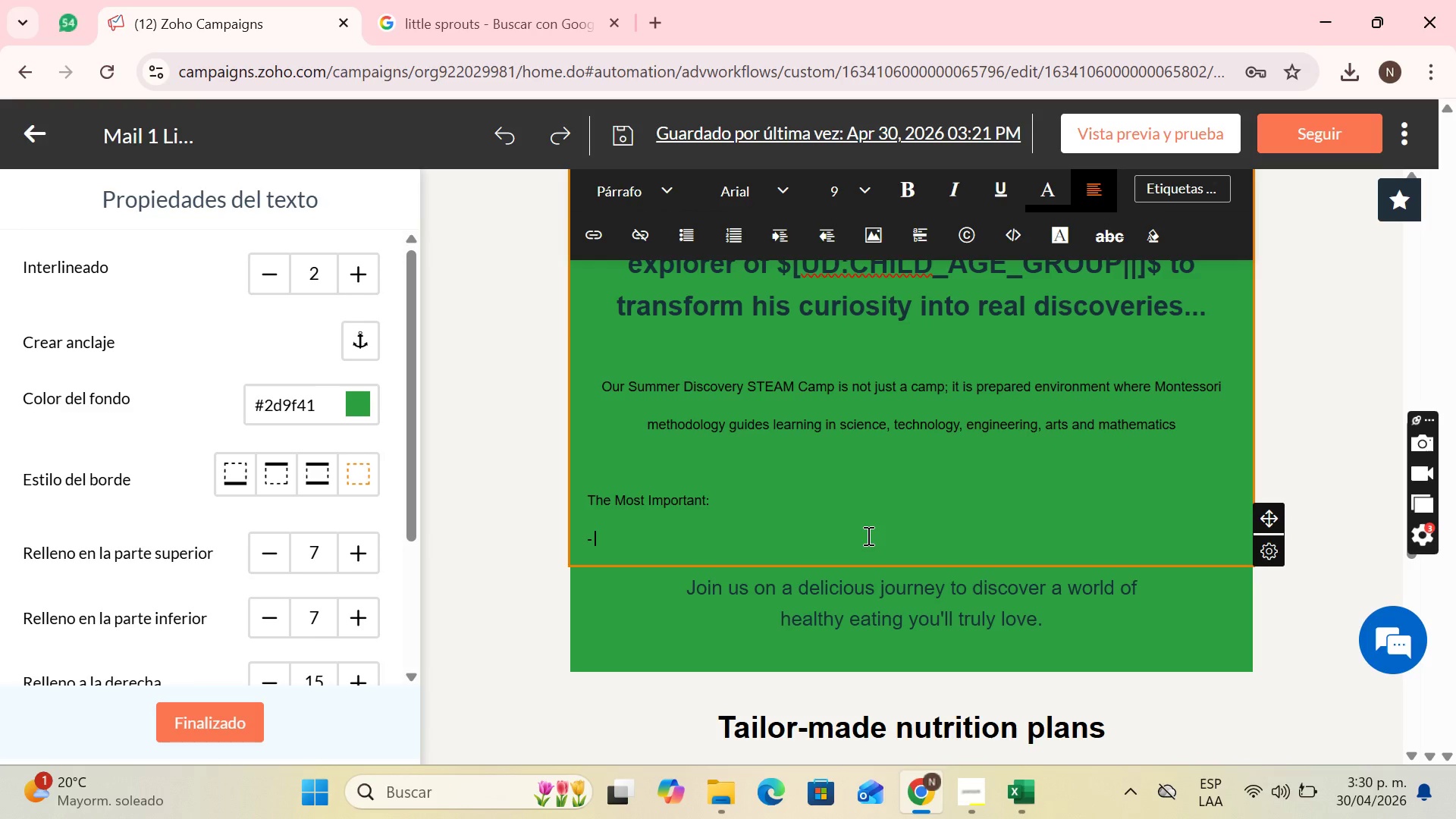 
wait(16.73)
 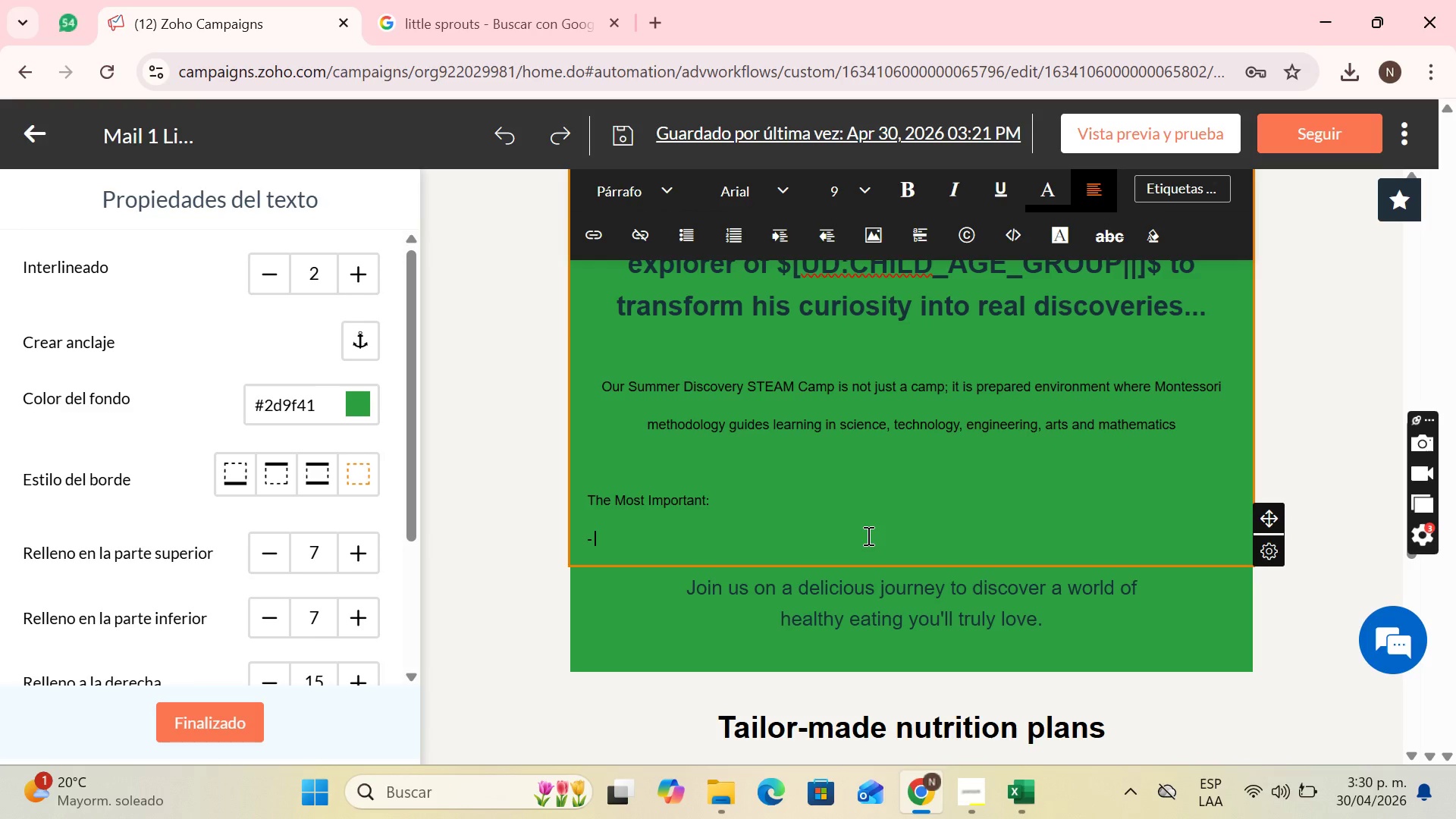 
type(Nature.)
key(Backspace)
type(-based le)
 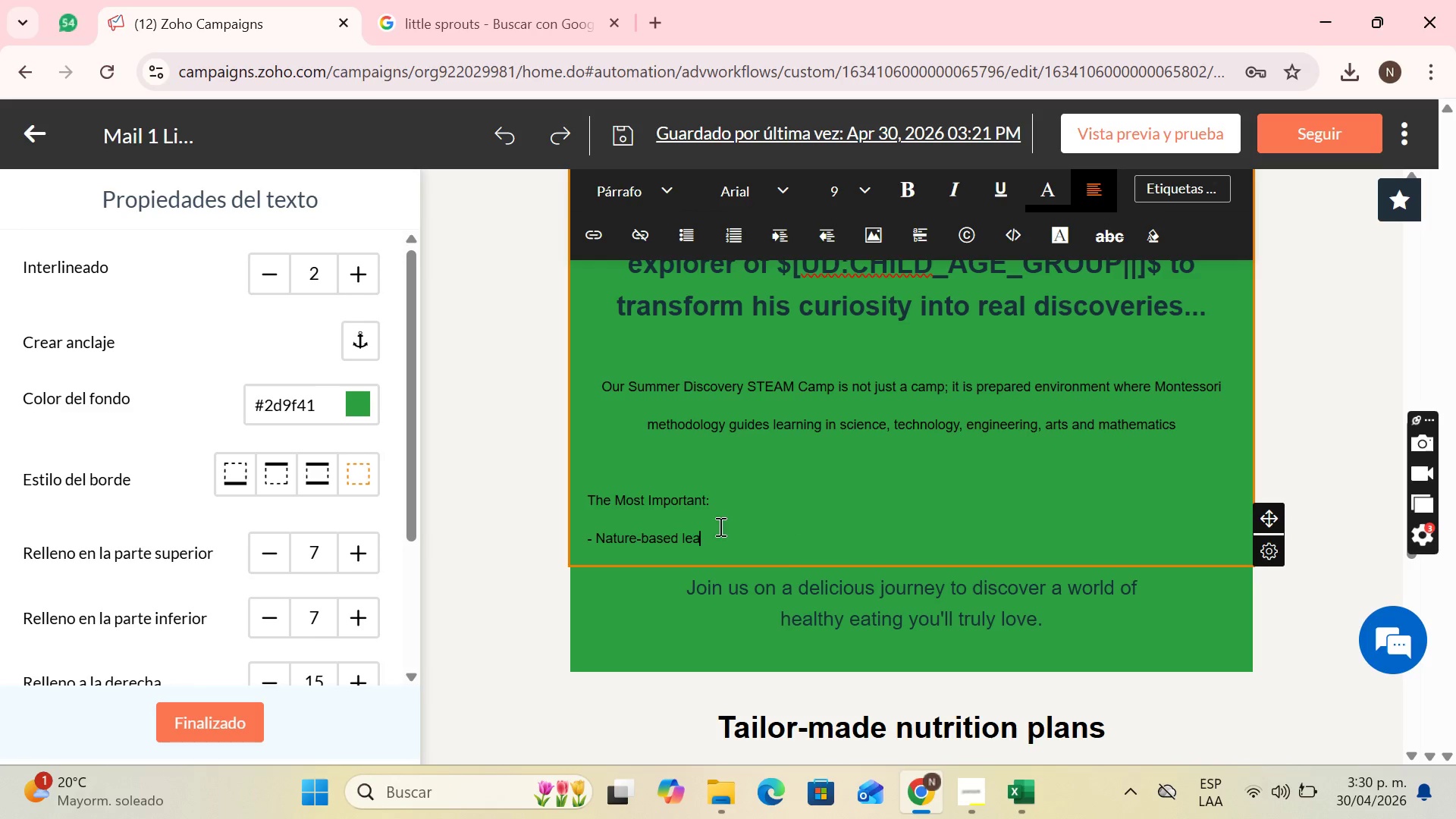 
type(arning)
 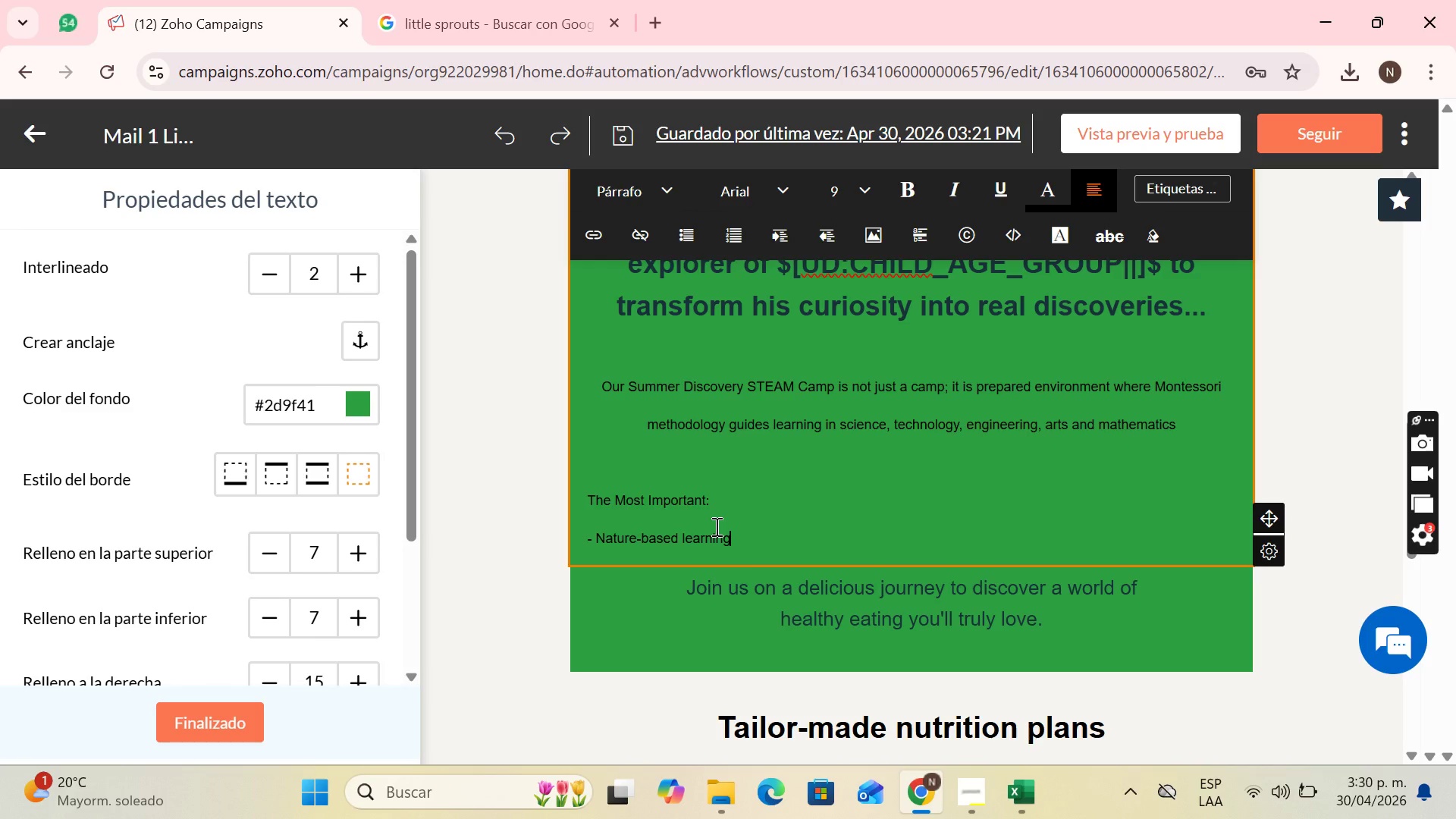 
key(Shift+ShiftLeft)
 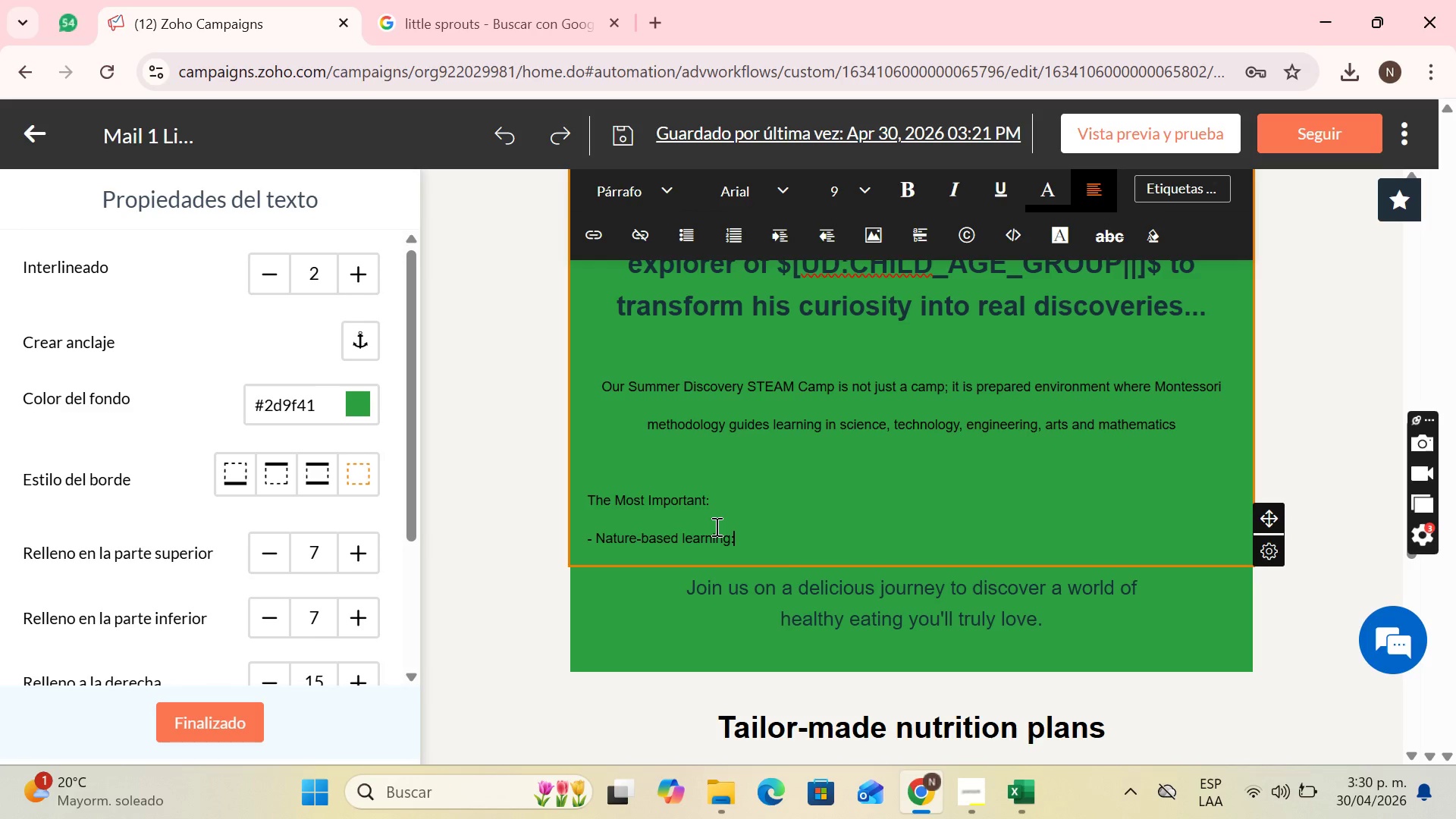 
key(Shift+Period)
 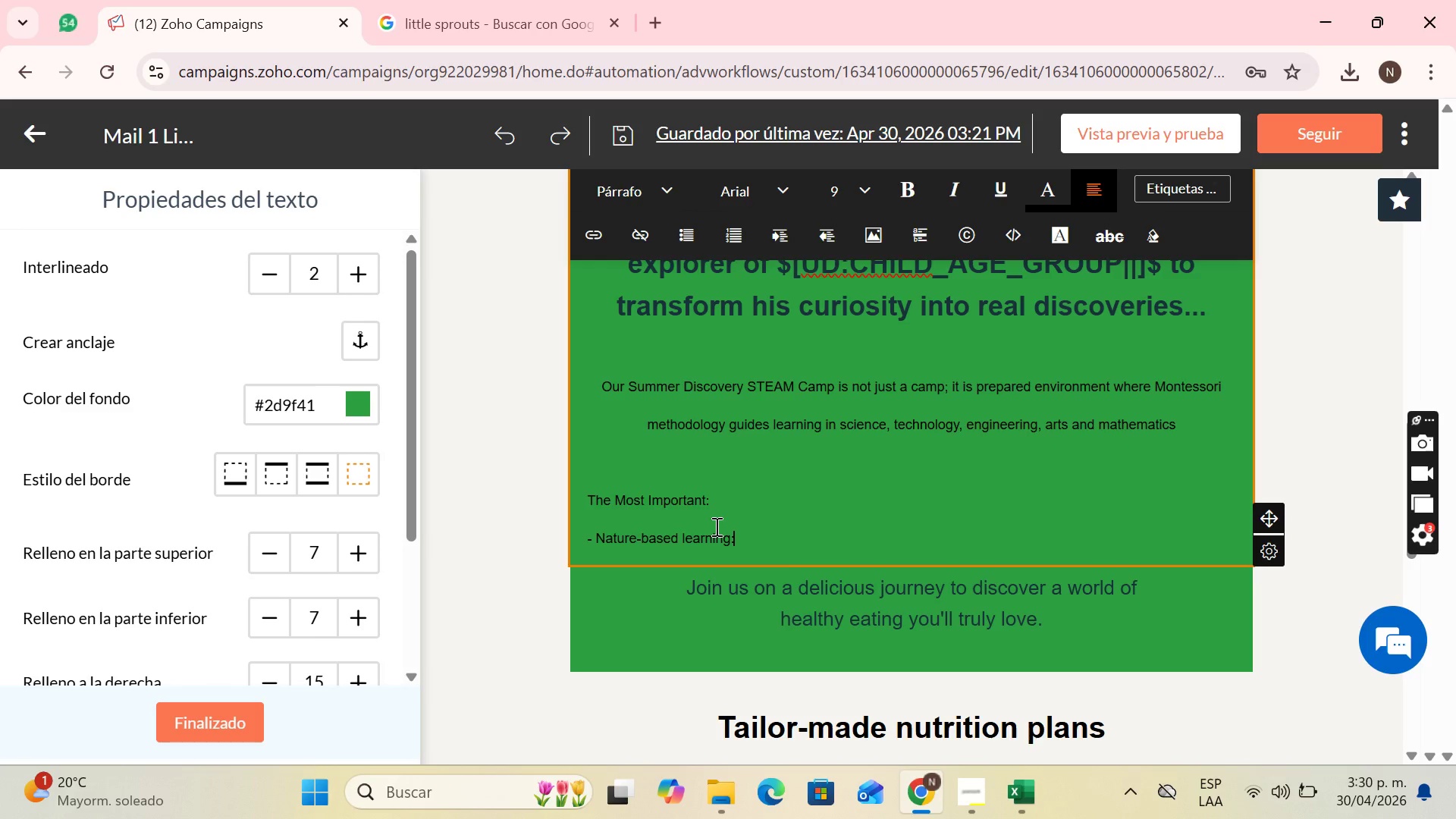 
key(Space)
 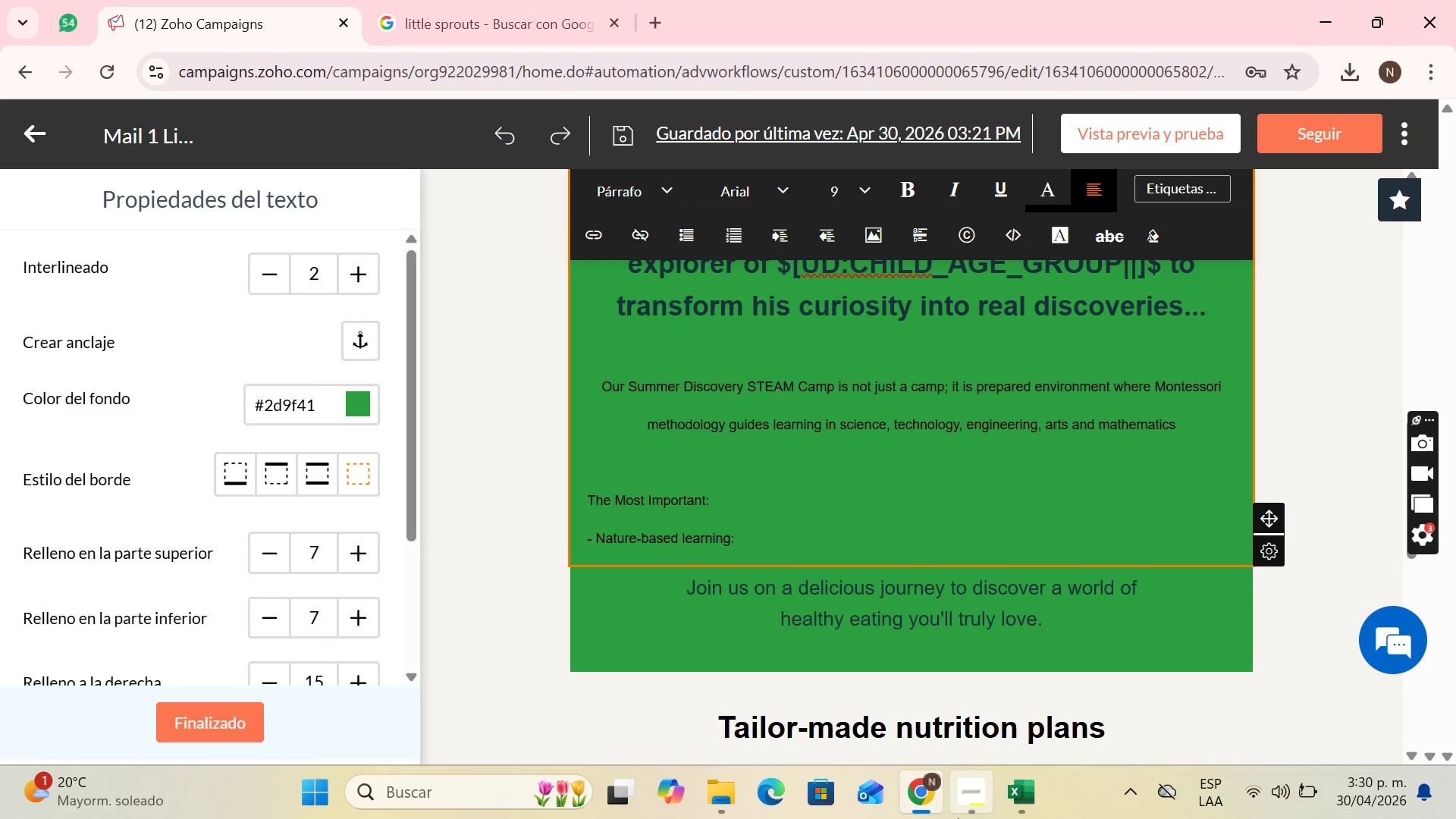 
left_click([962, 805])